 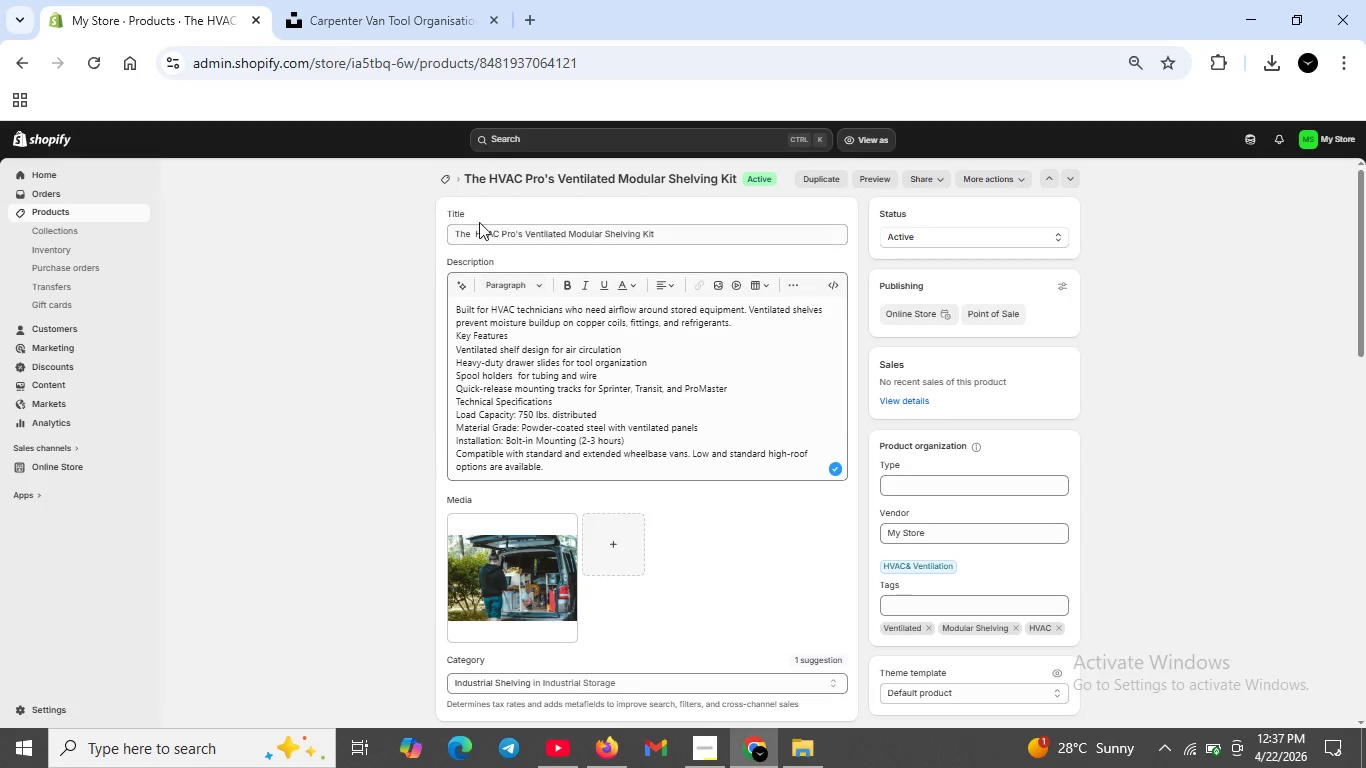 
left_click([449, 181])
 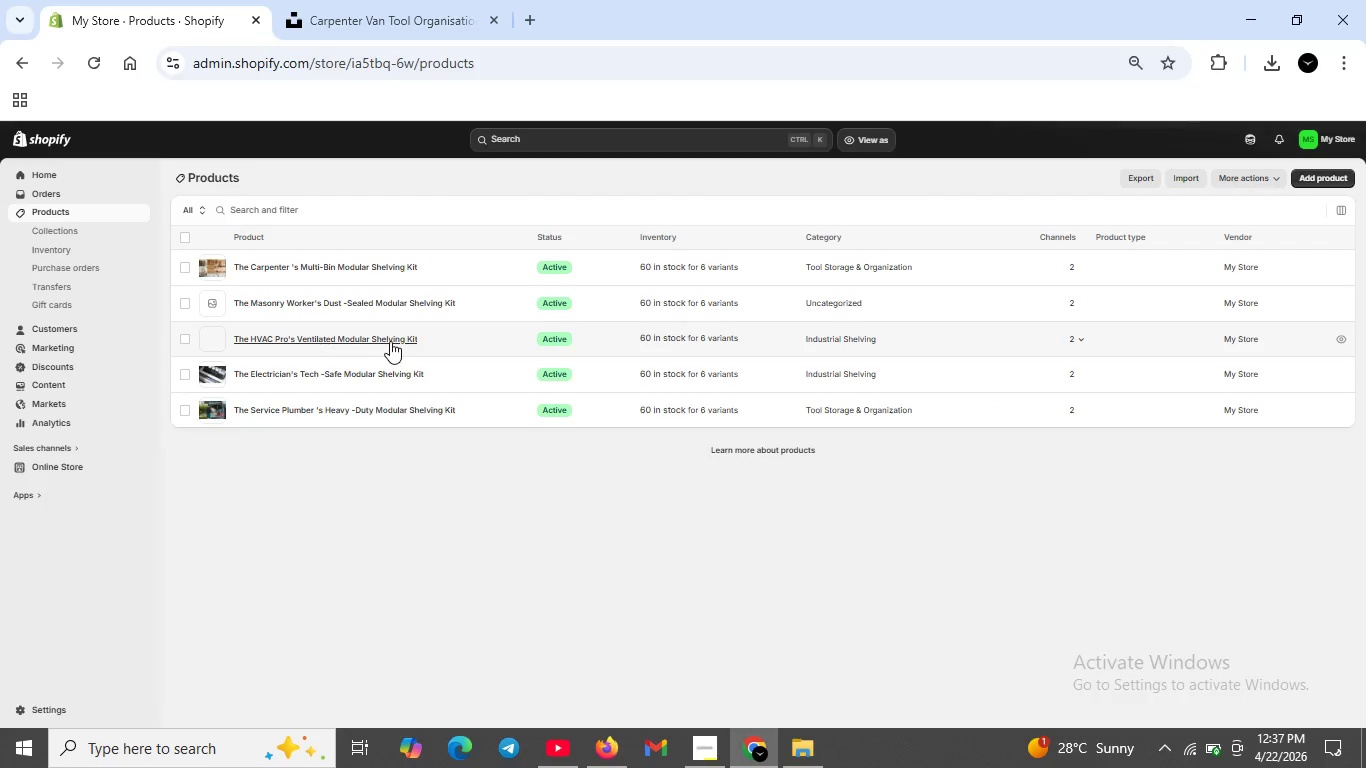 
wait(5.67)
 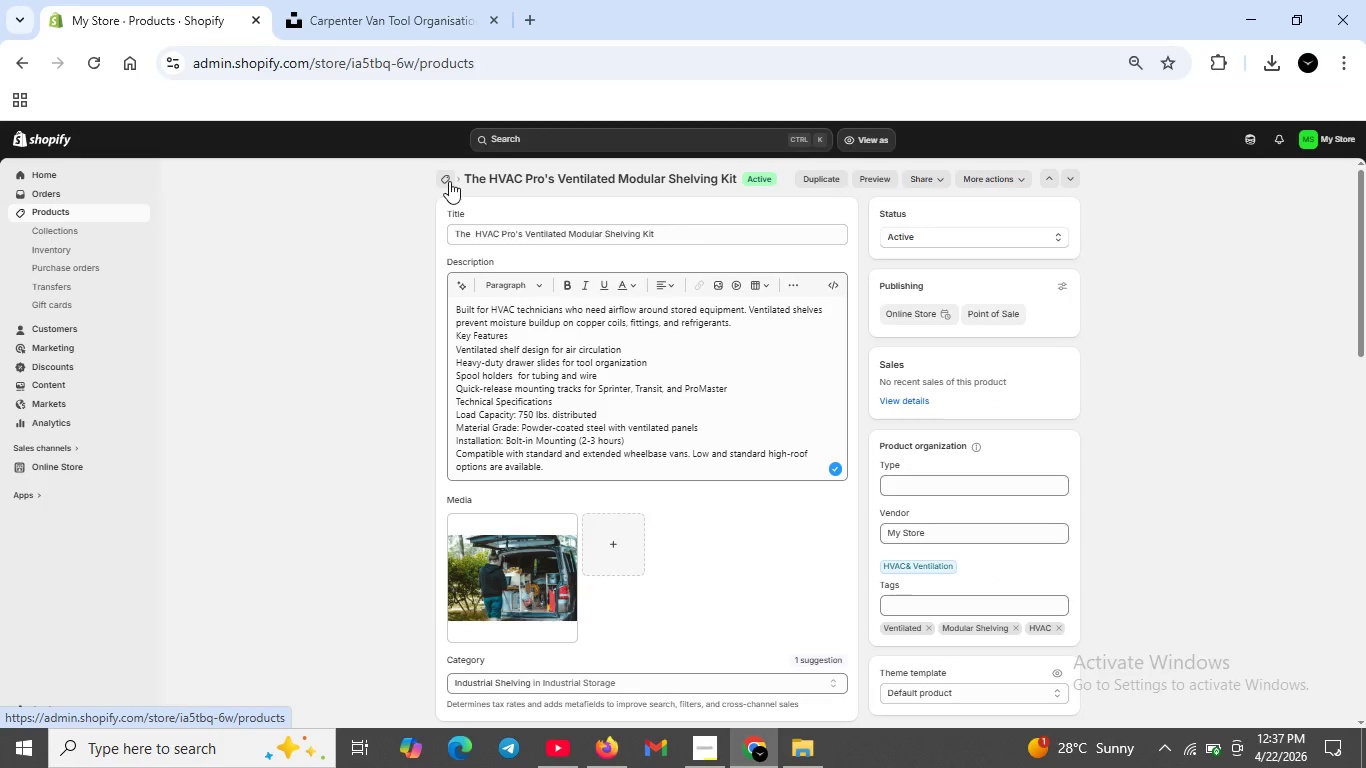 
double_click([374, 307])
 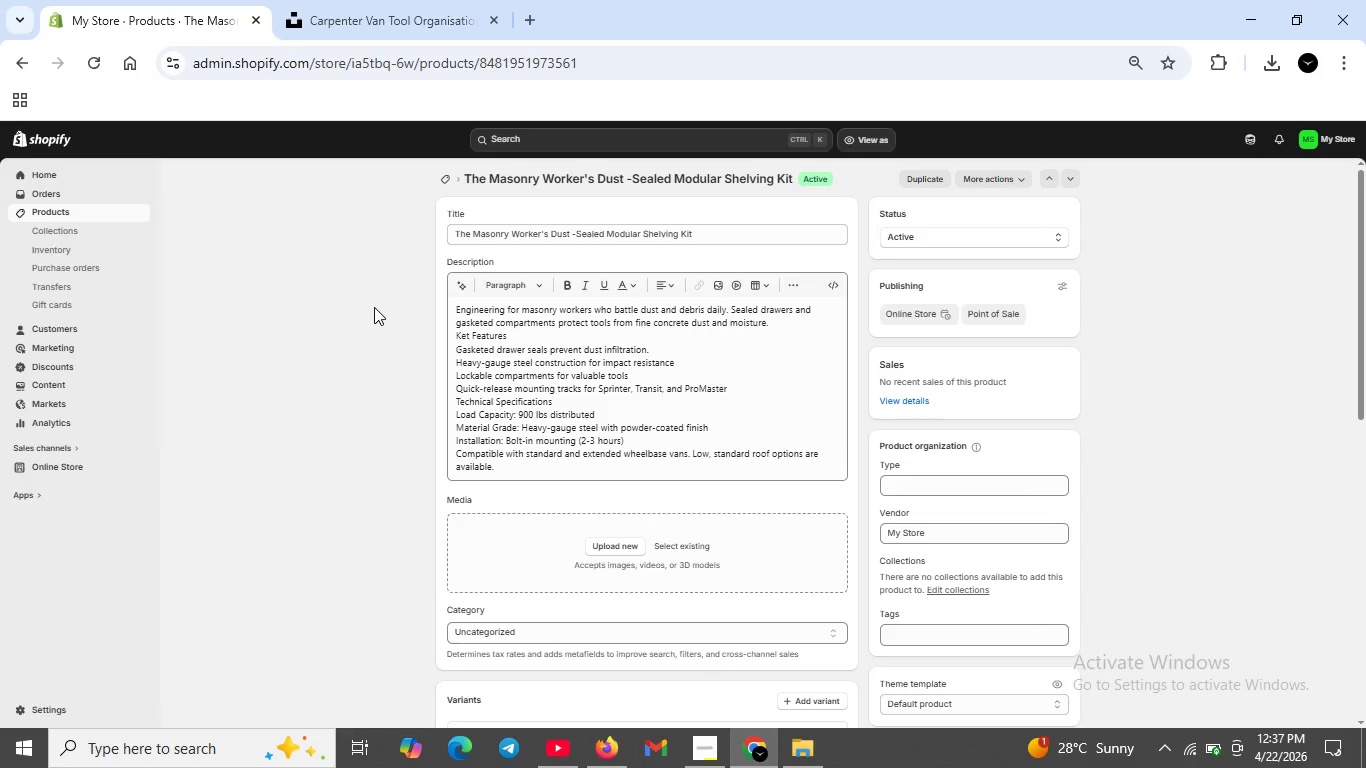 
wait(7.45)
 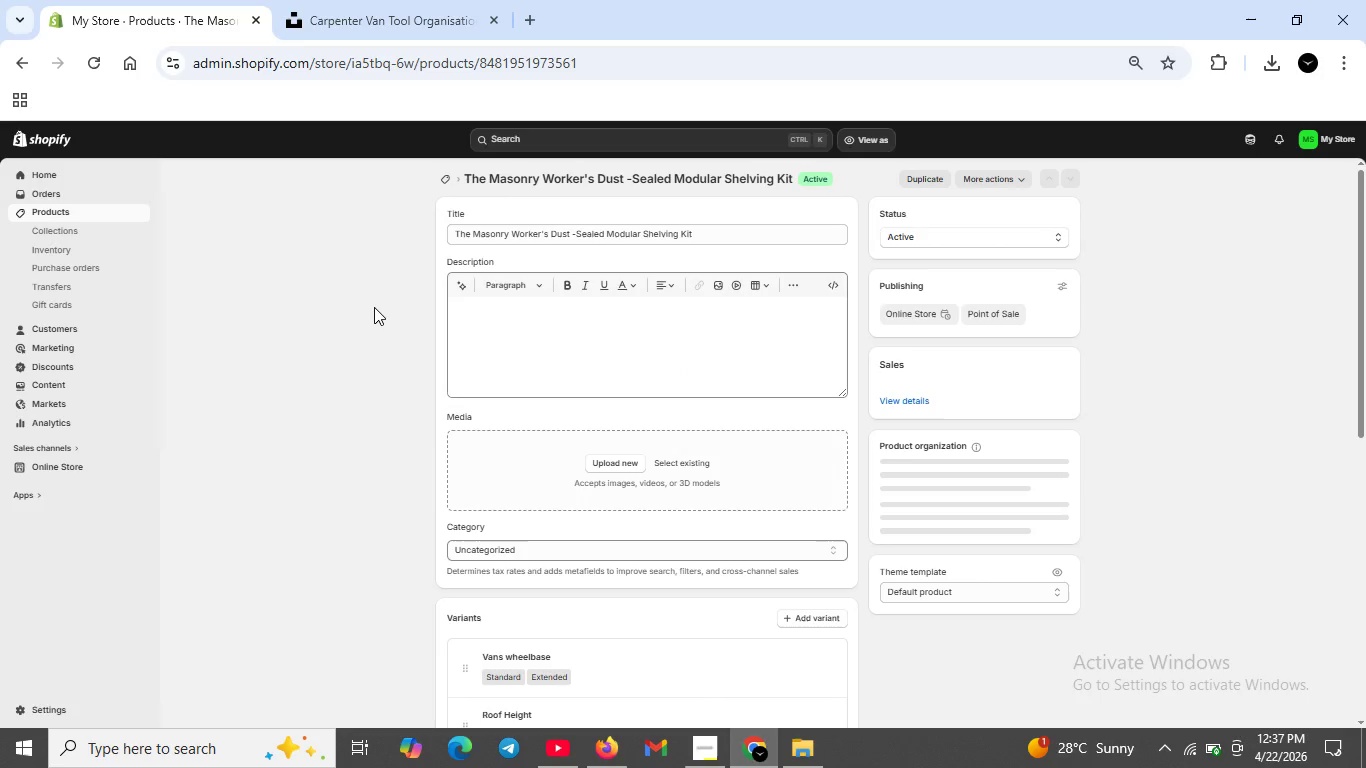 
left_click_drag(start_coordinate=[566, 405], to_coordinate=[439, 399])
 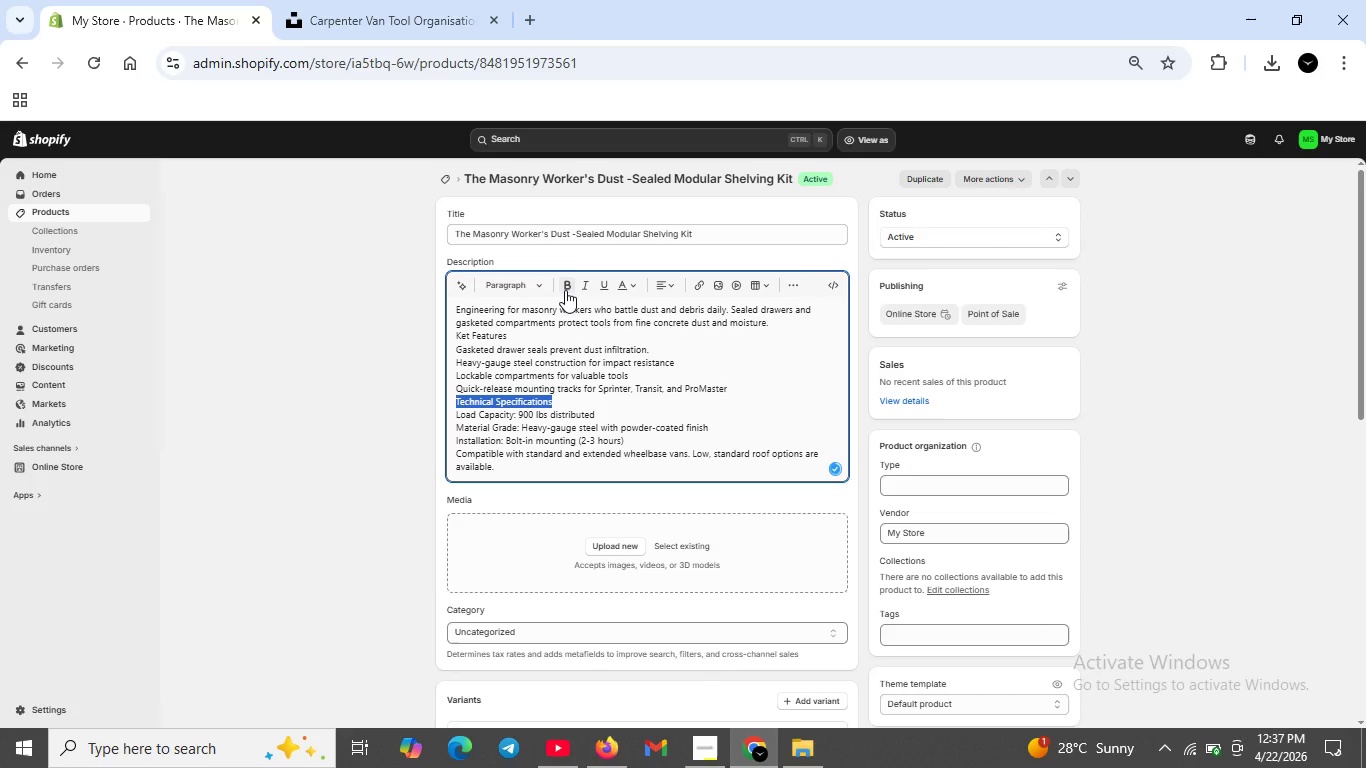 
left_click([568, 286])
 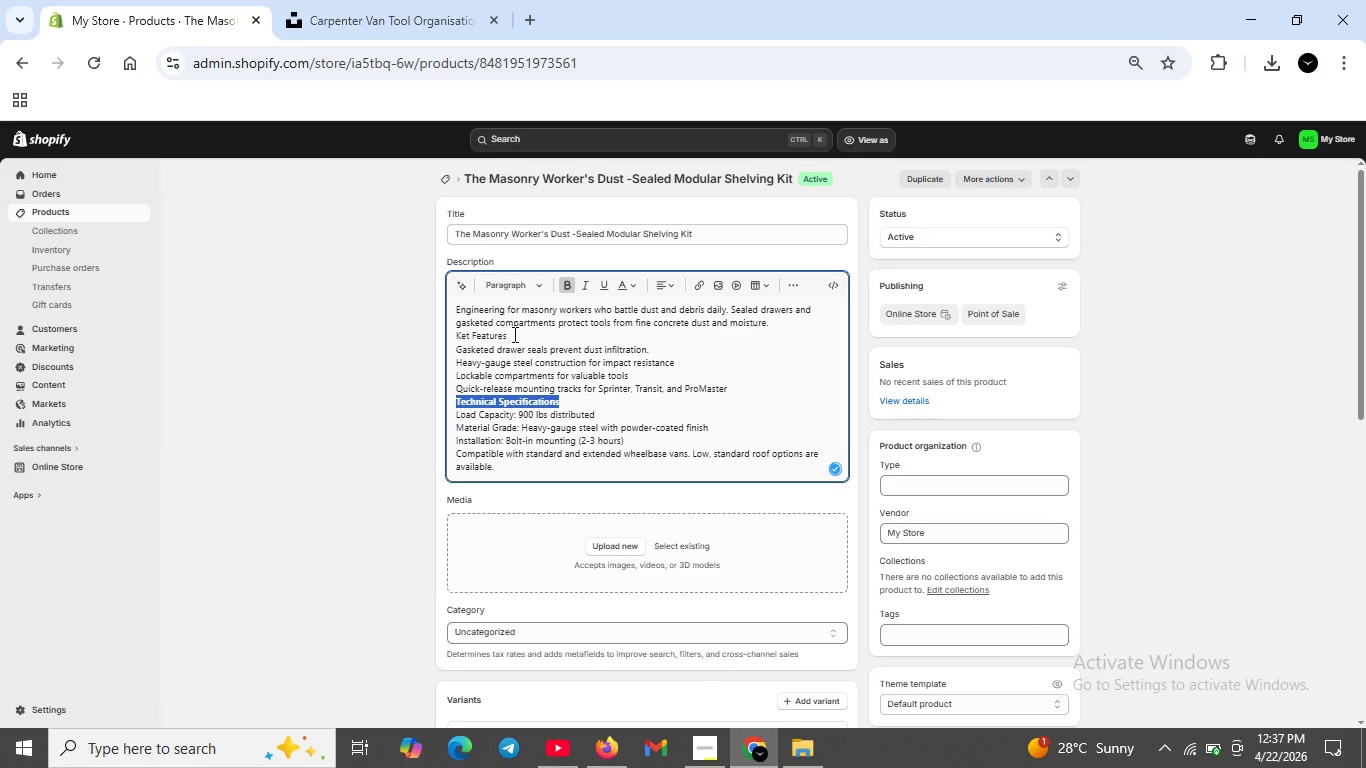 
left_click_drag(start_coordinate=[515, 334], to_coordinate=[453, 337])
 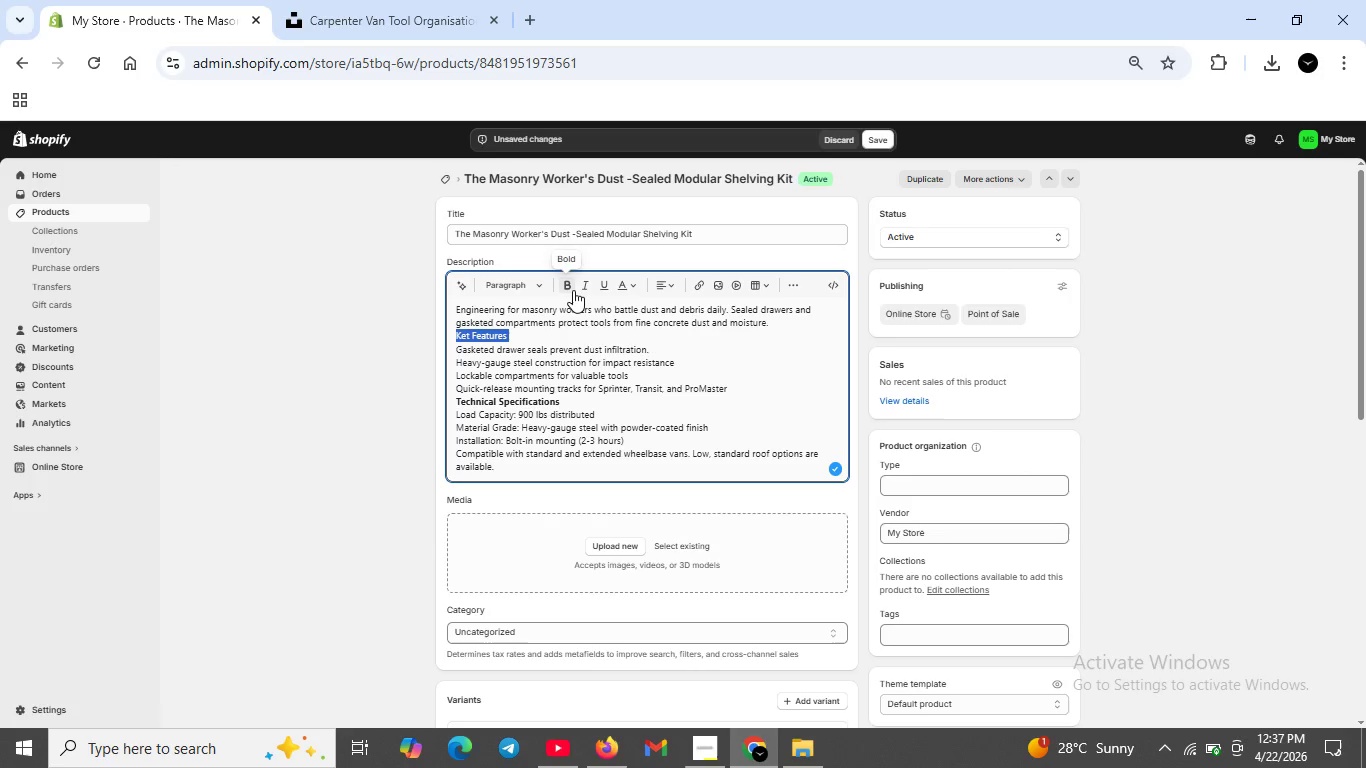 
left_click([573, 290])
 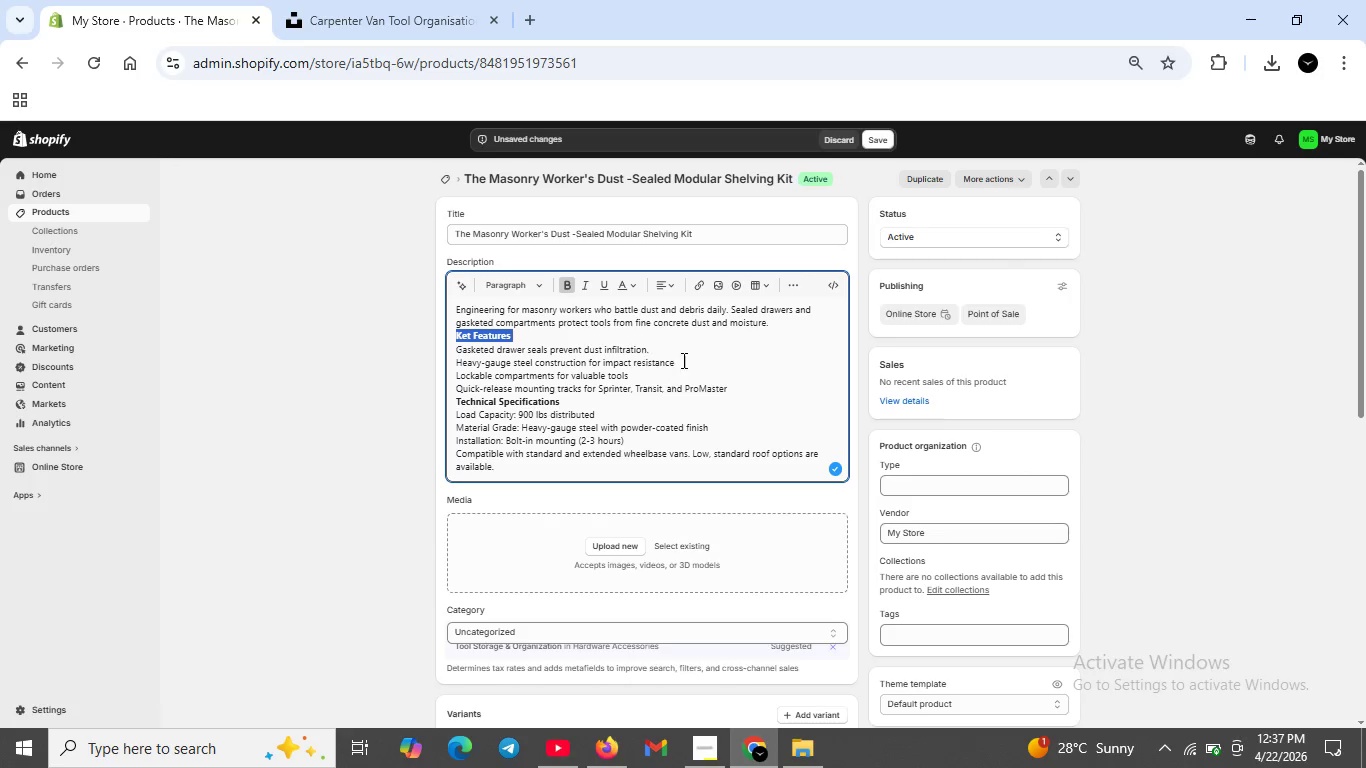 
left_click([714, 361])
 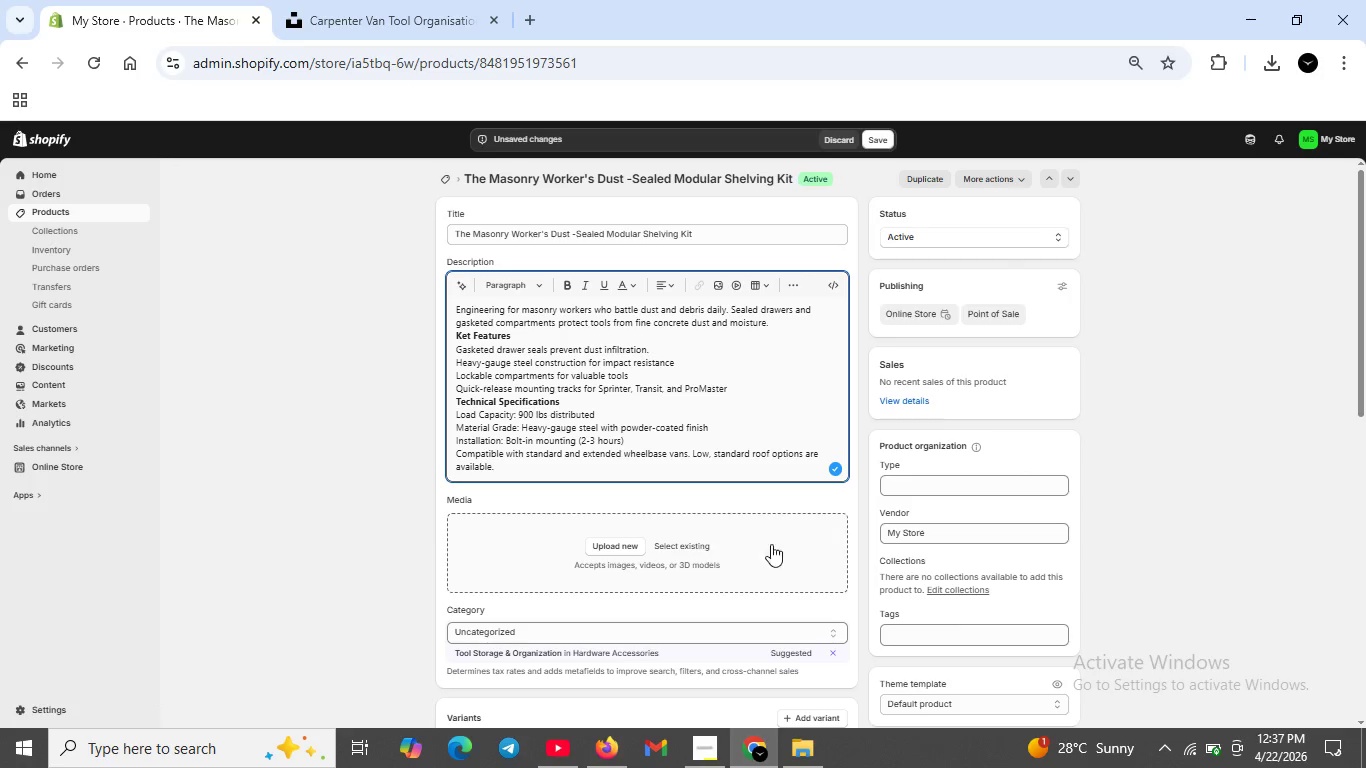 
left_click([918, 633])
 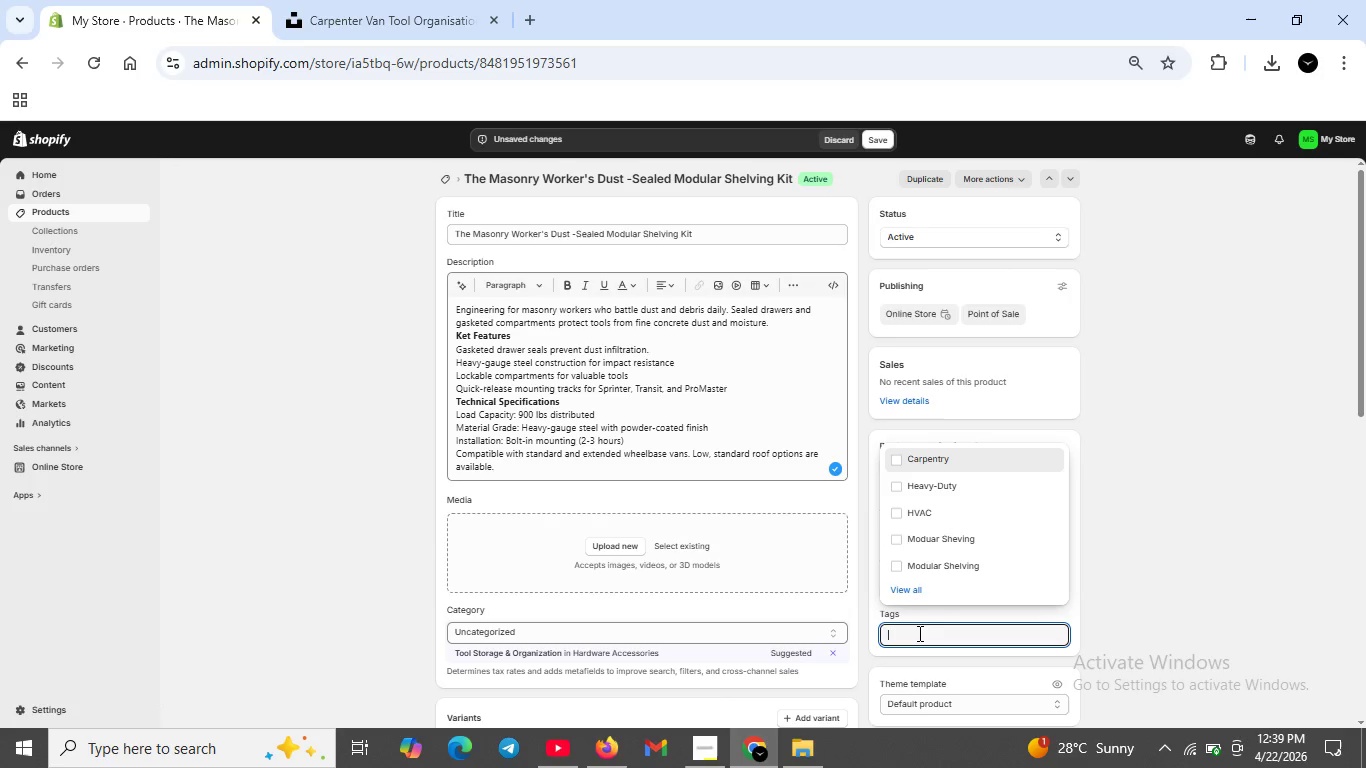 
wait(86.25)
 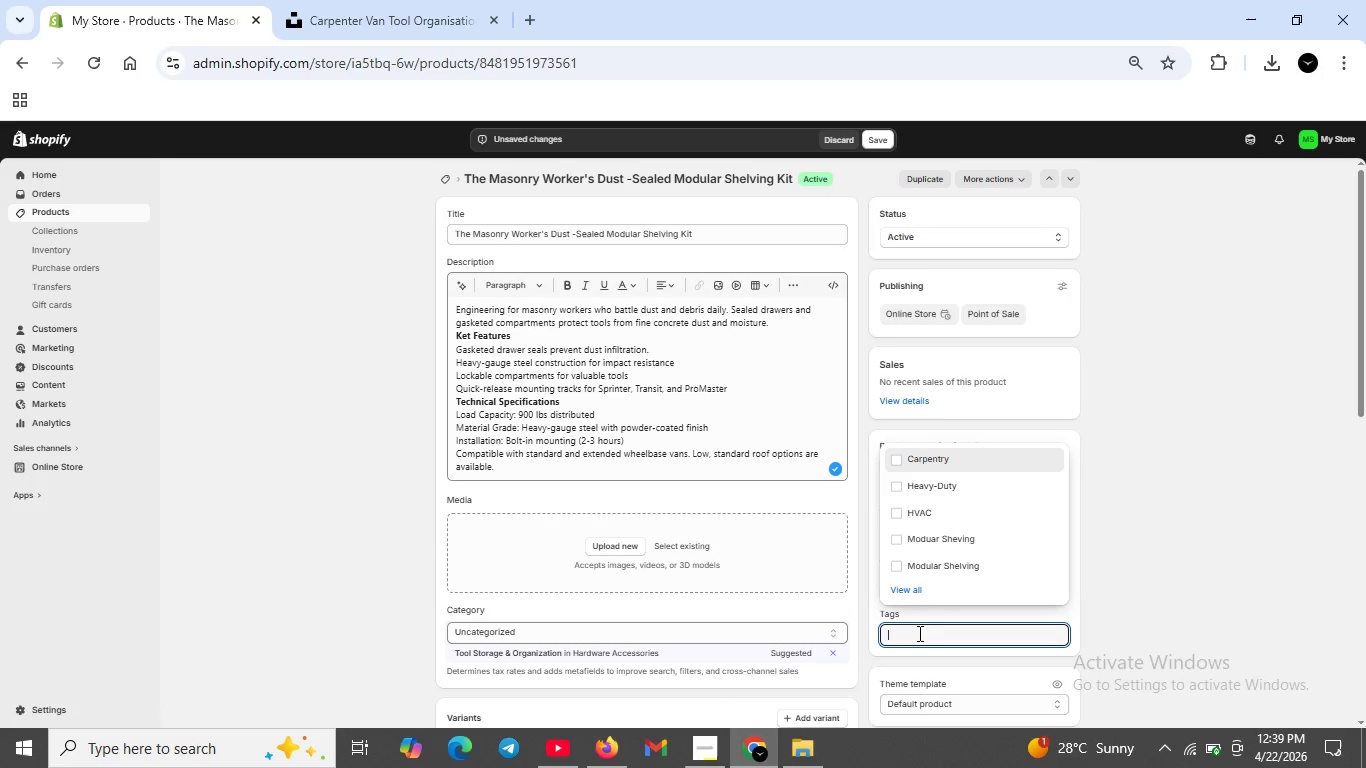 
left_click_drag(start_coordinate=[904, 513], to_coordinate=[899, 510])
 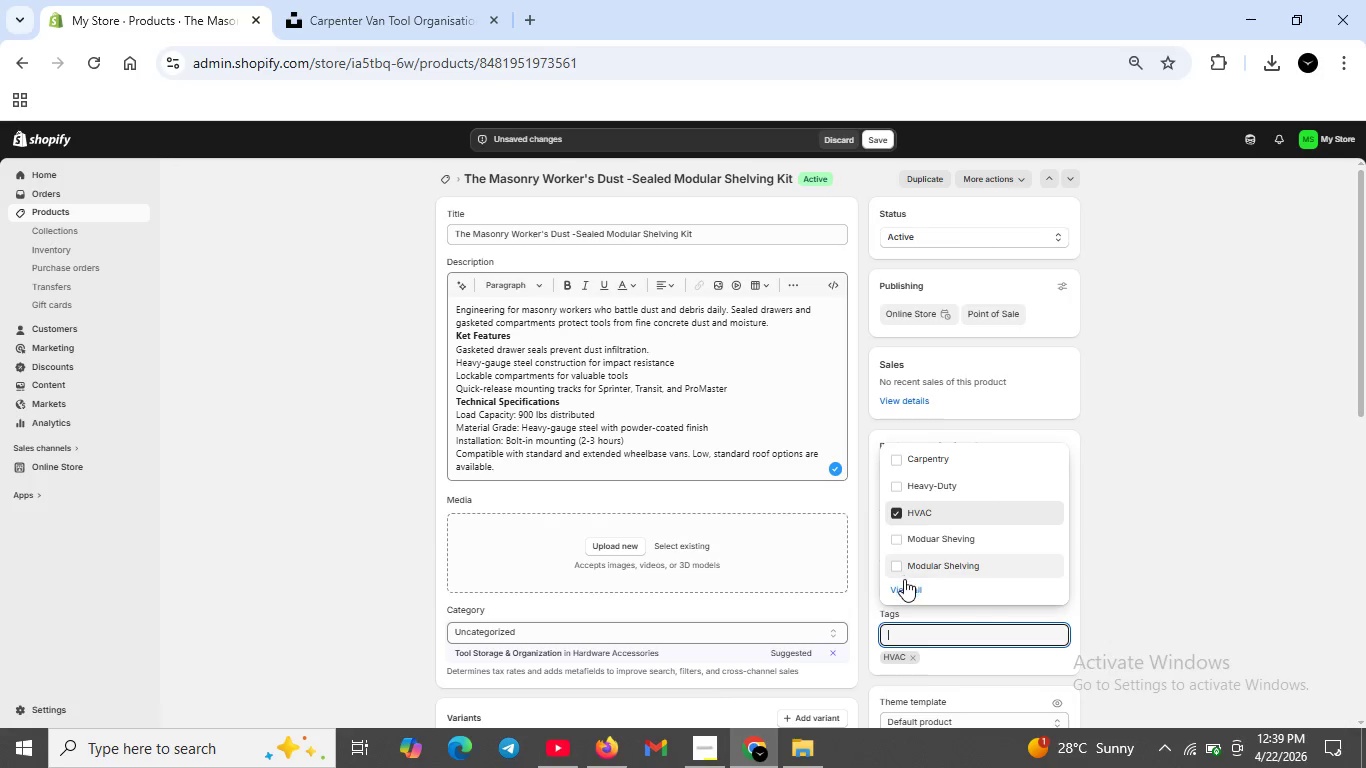 
left_click([906, 592])
 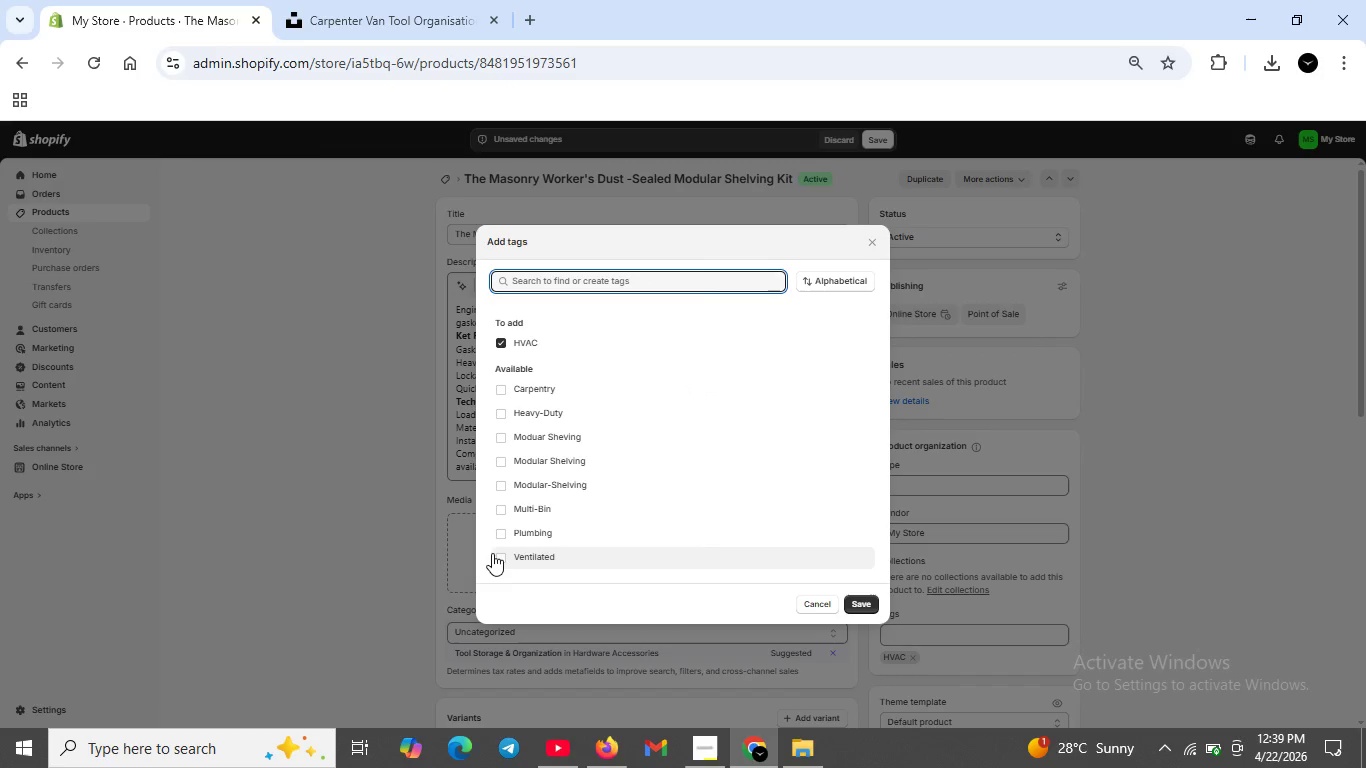 
left_click([504, 554])
 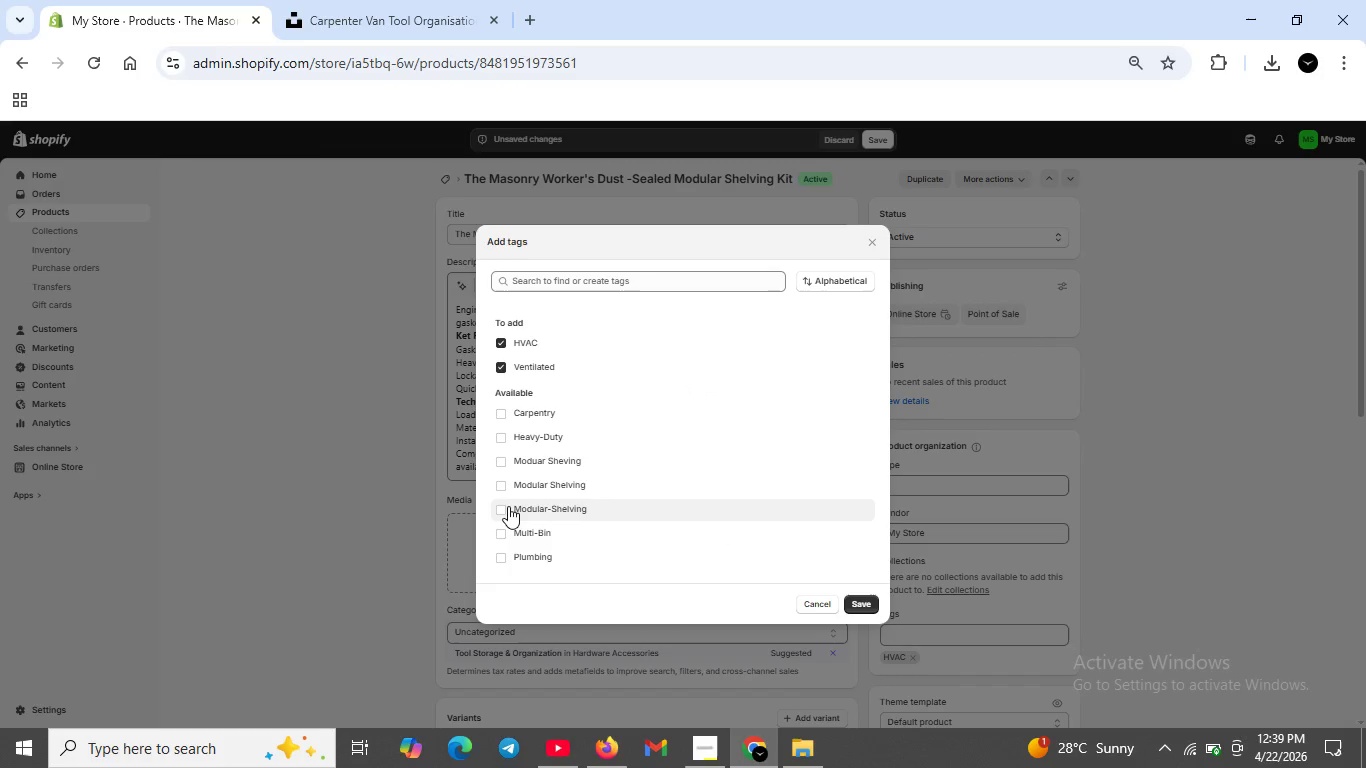 
left_click([508, 506])
 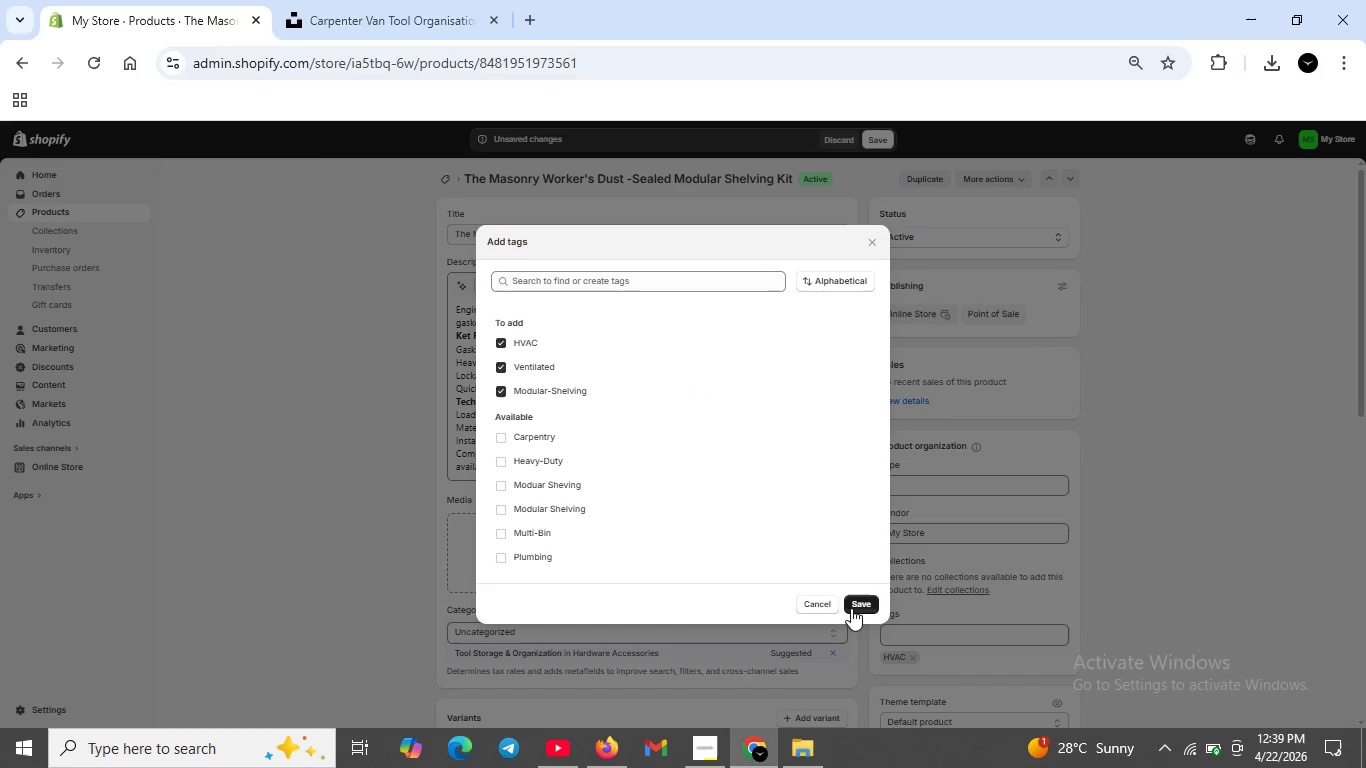 
left_click([858, 603])
 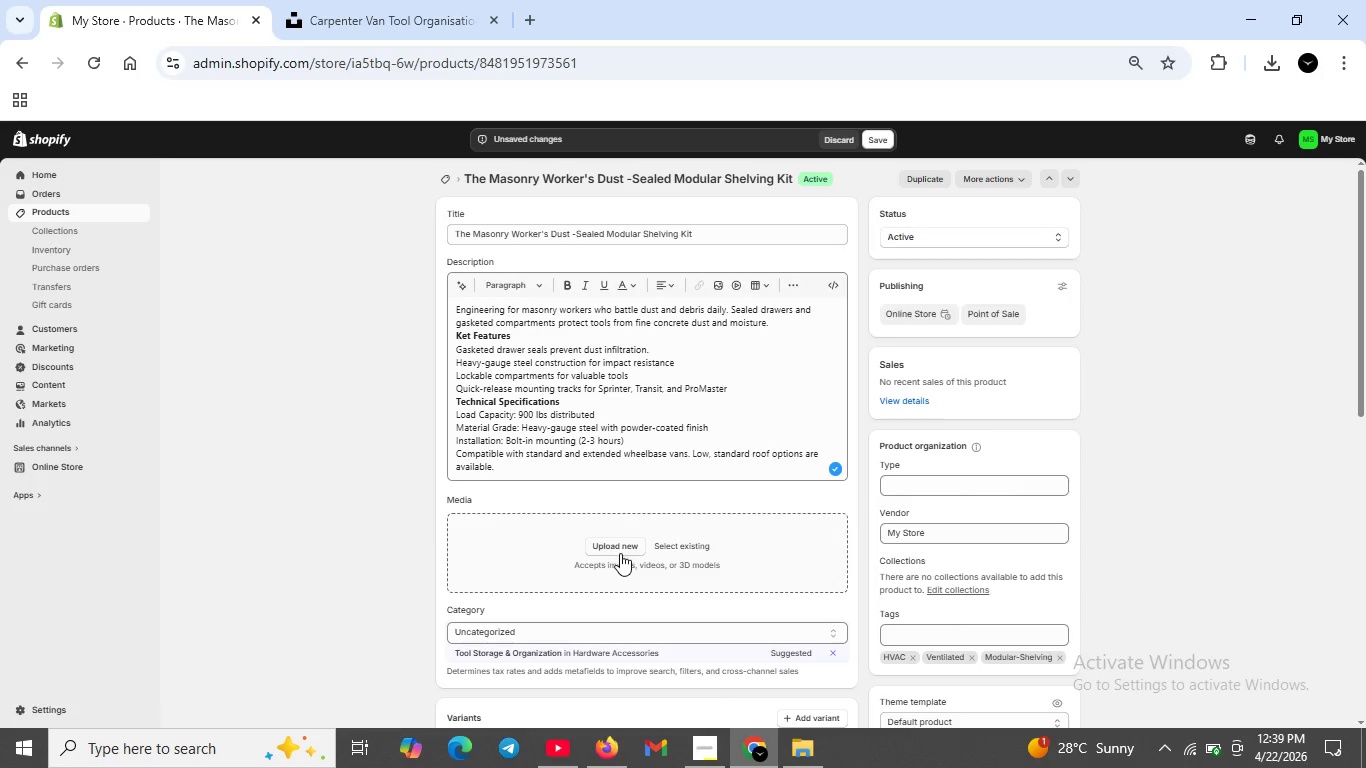 
left_click([622, 546])
 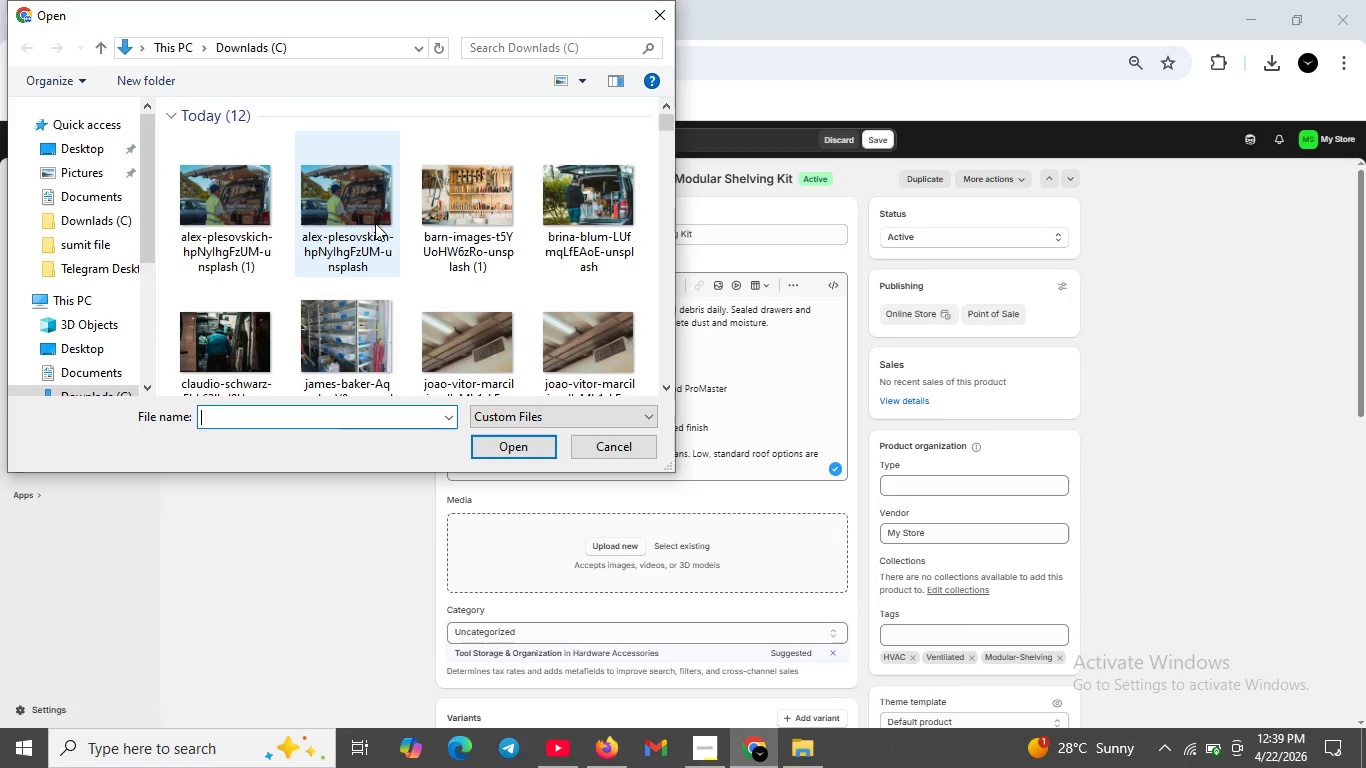 
wait(6.55)
 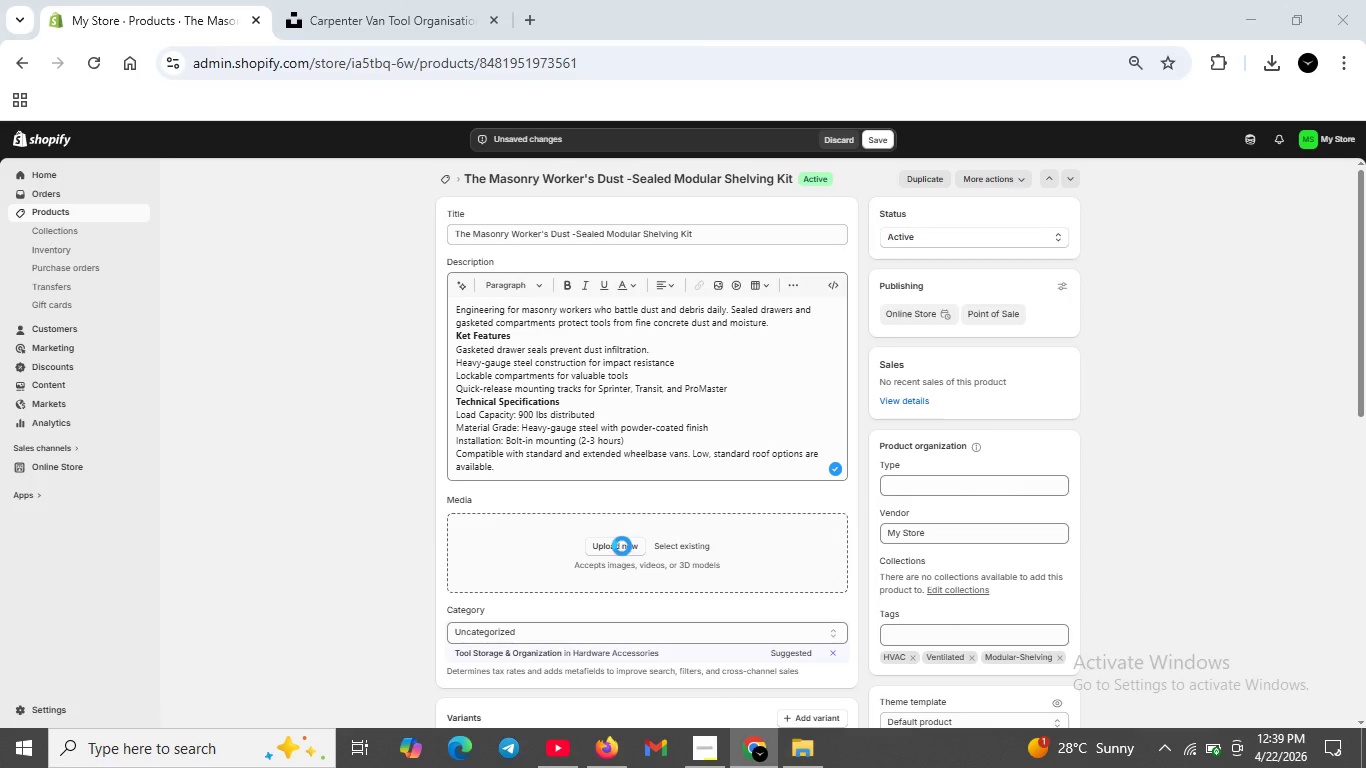 
left_click([376, 319])
 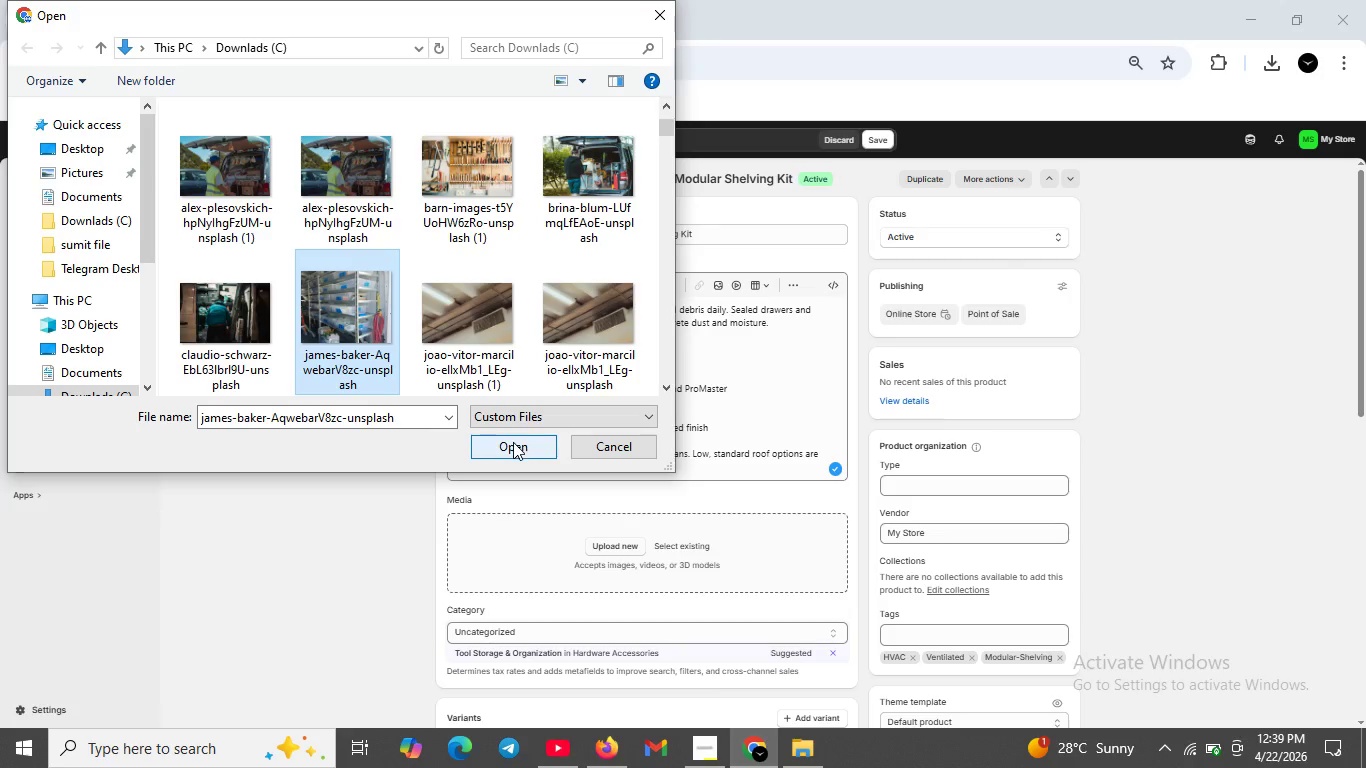 
left_click([513, 442])
 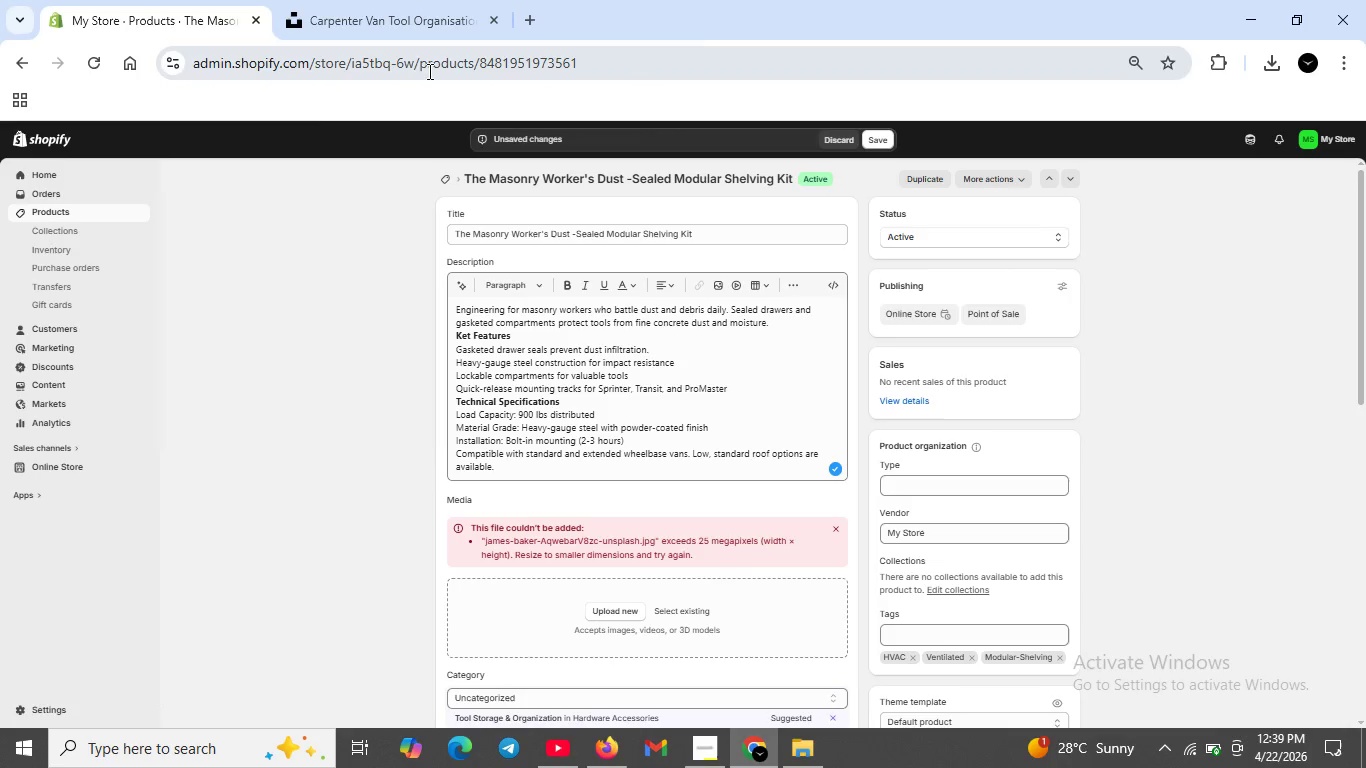 
left_click([409, 13])
 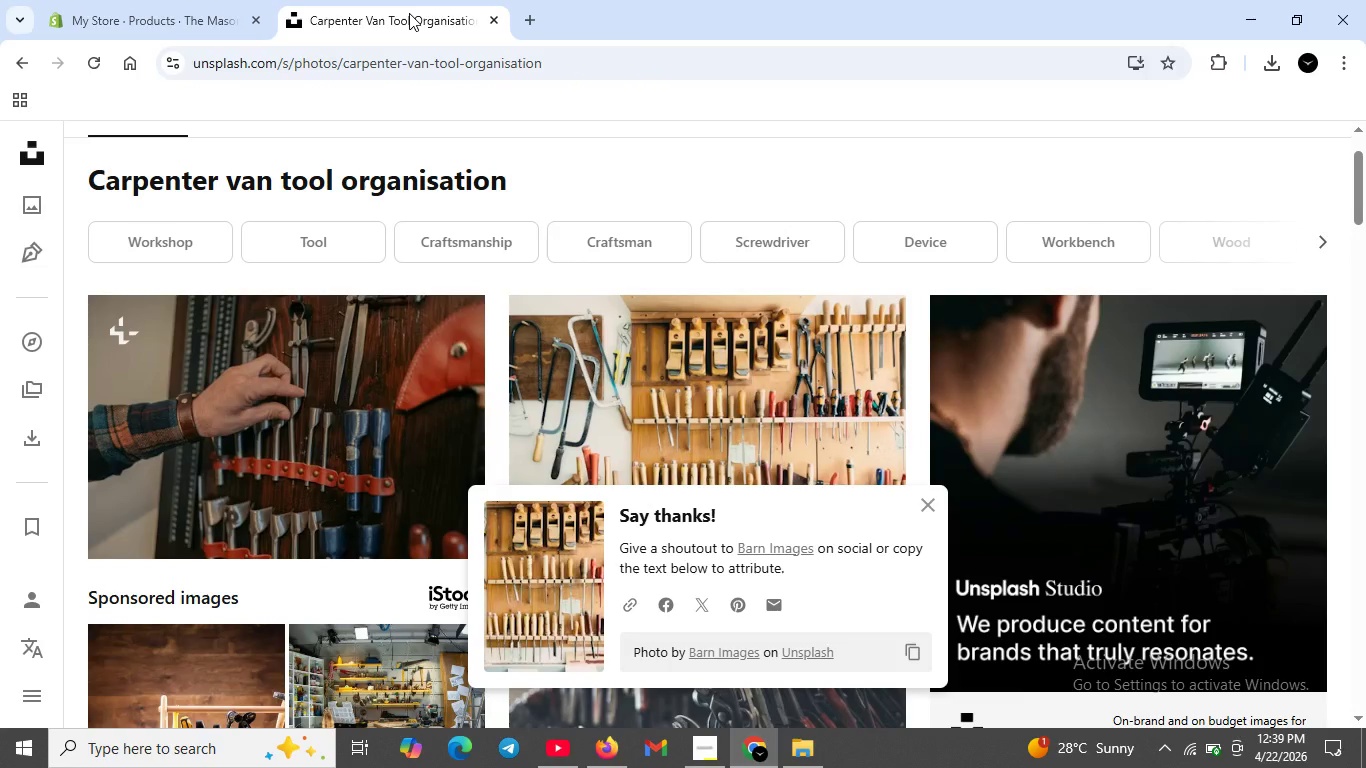 
scroll: coordinate [445, 191], scroll_direction: up, amount: 5.0
 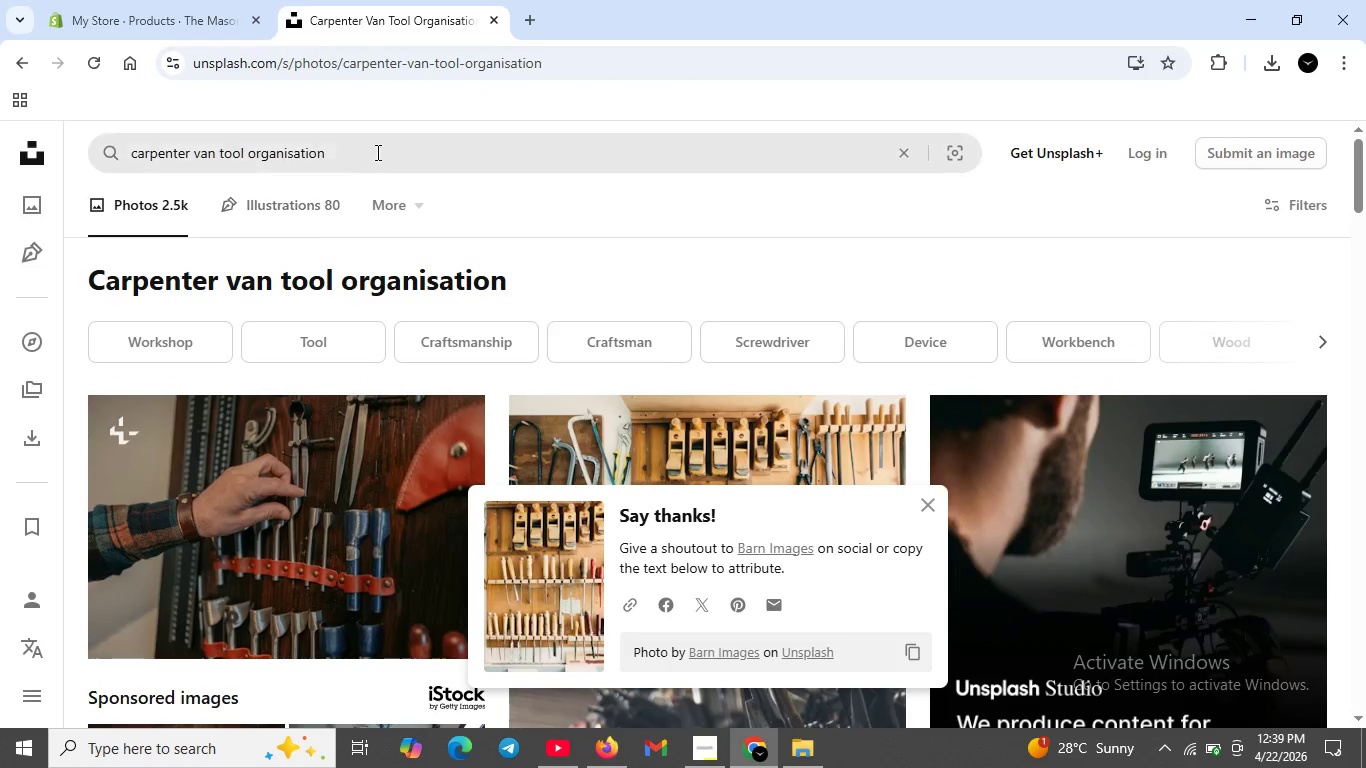 
left_click_drag(start_coordinate=[376, 152], to_coordinate=[127, 172])
 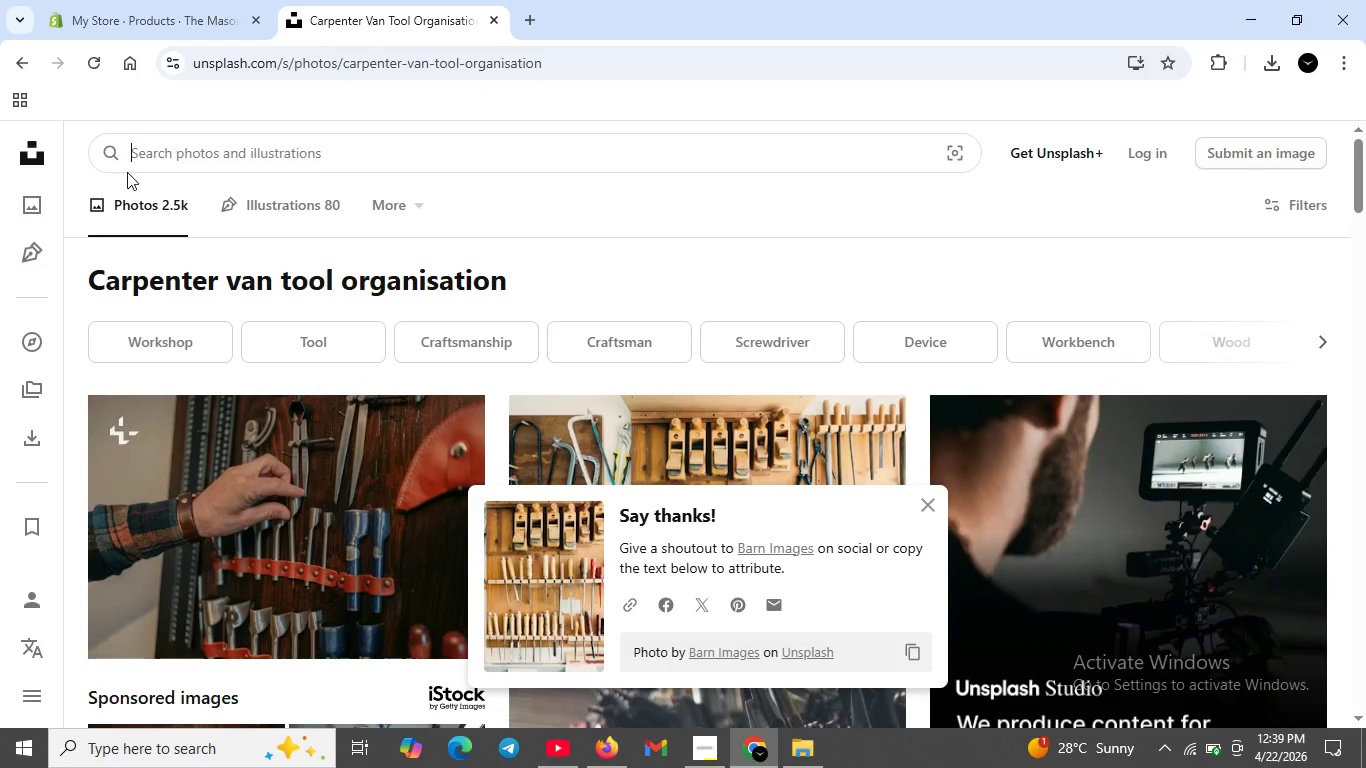 
key(Backspace)
 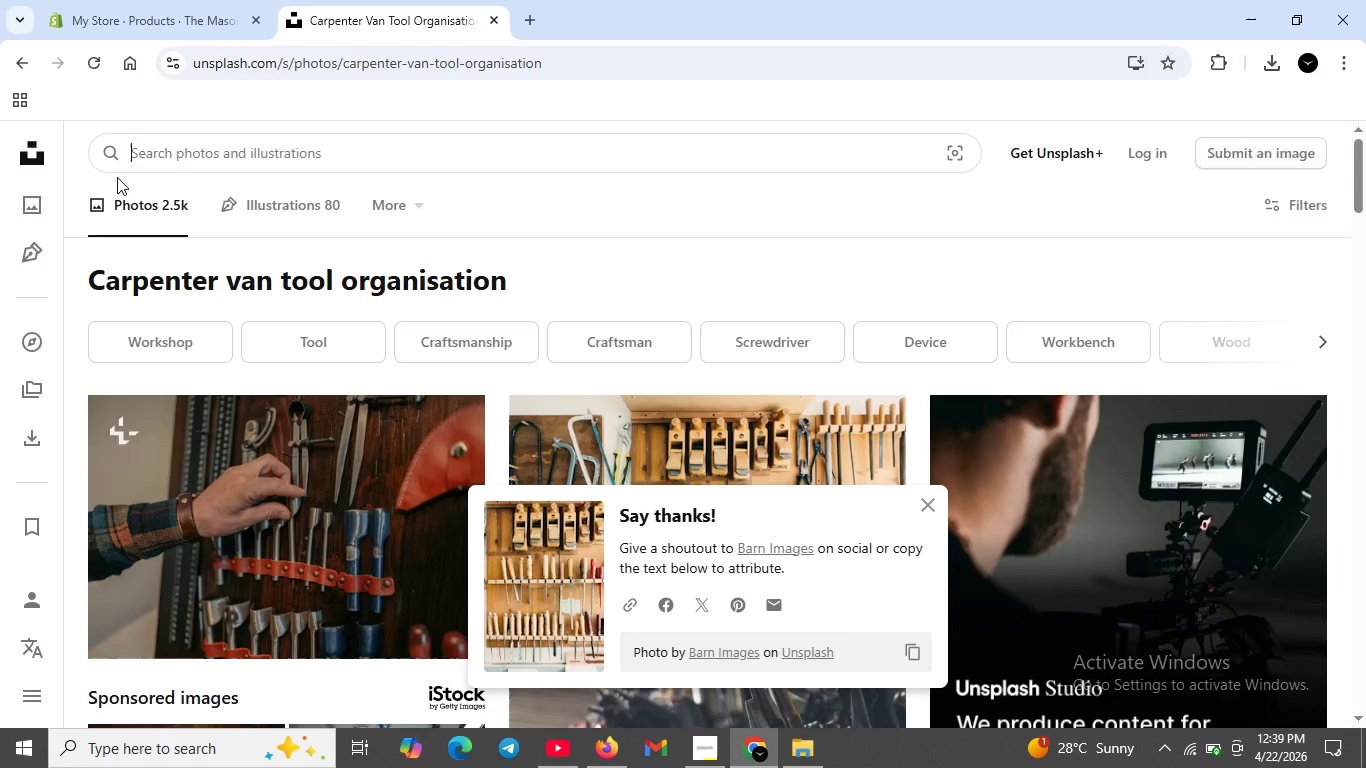 
wait(12.41)
 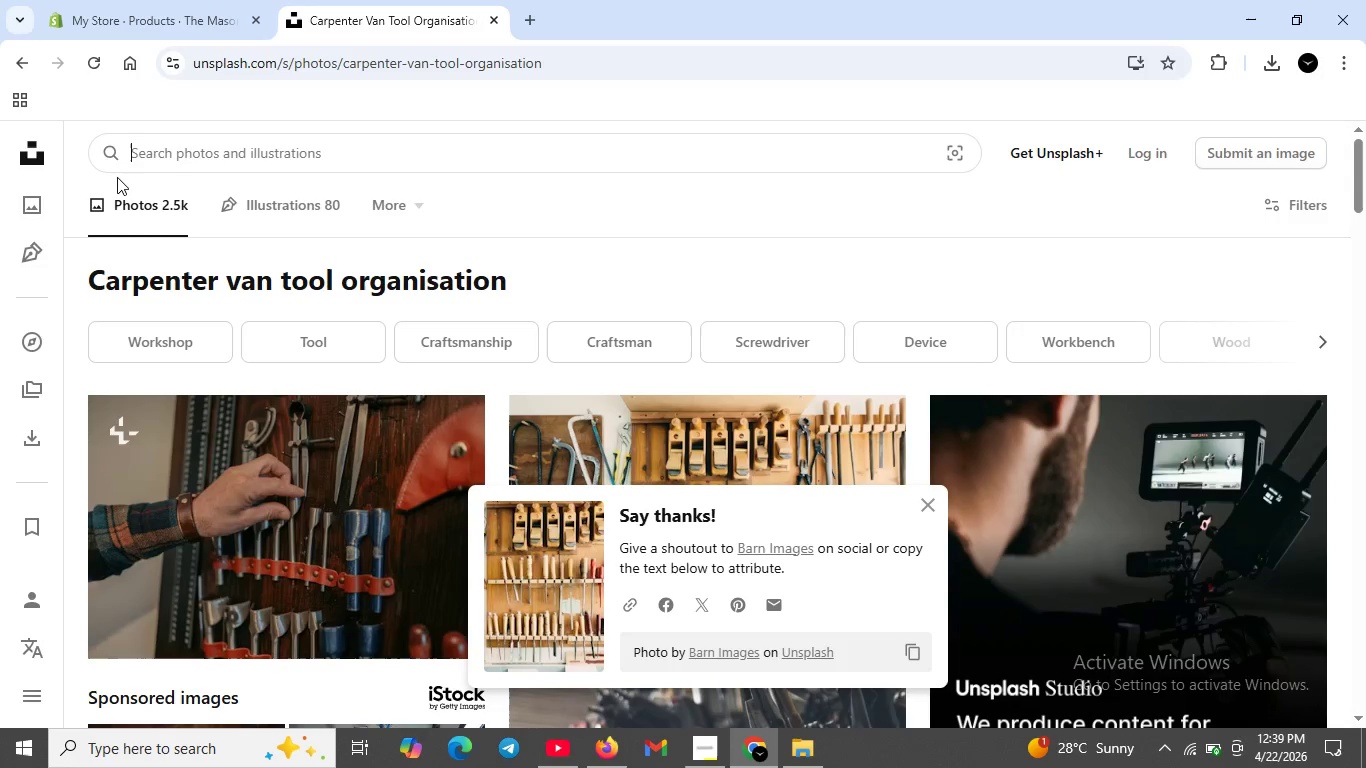 
type( masonry)
 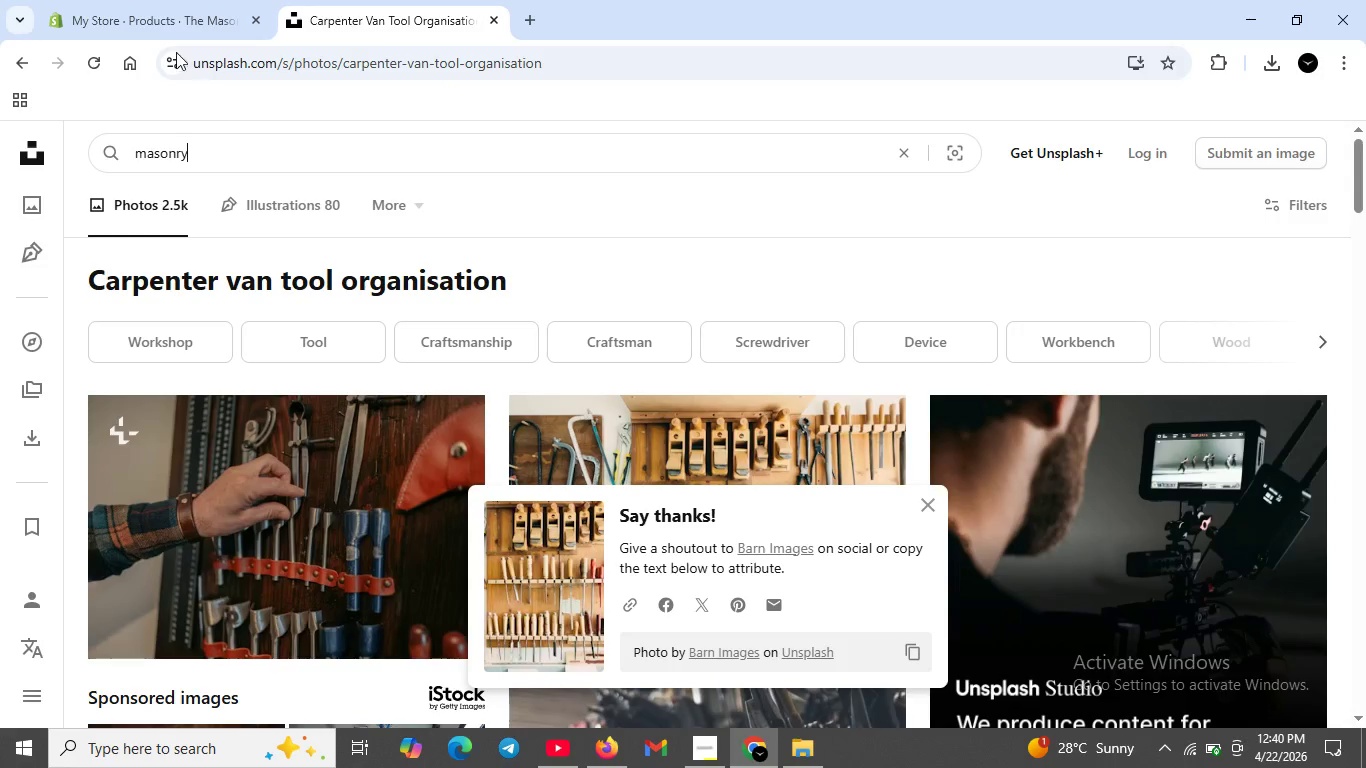 
left_click([165, 27])
 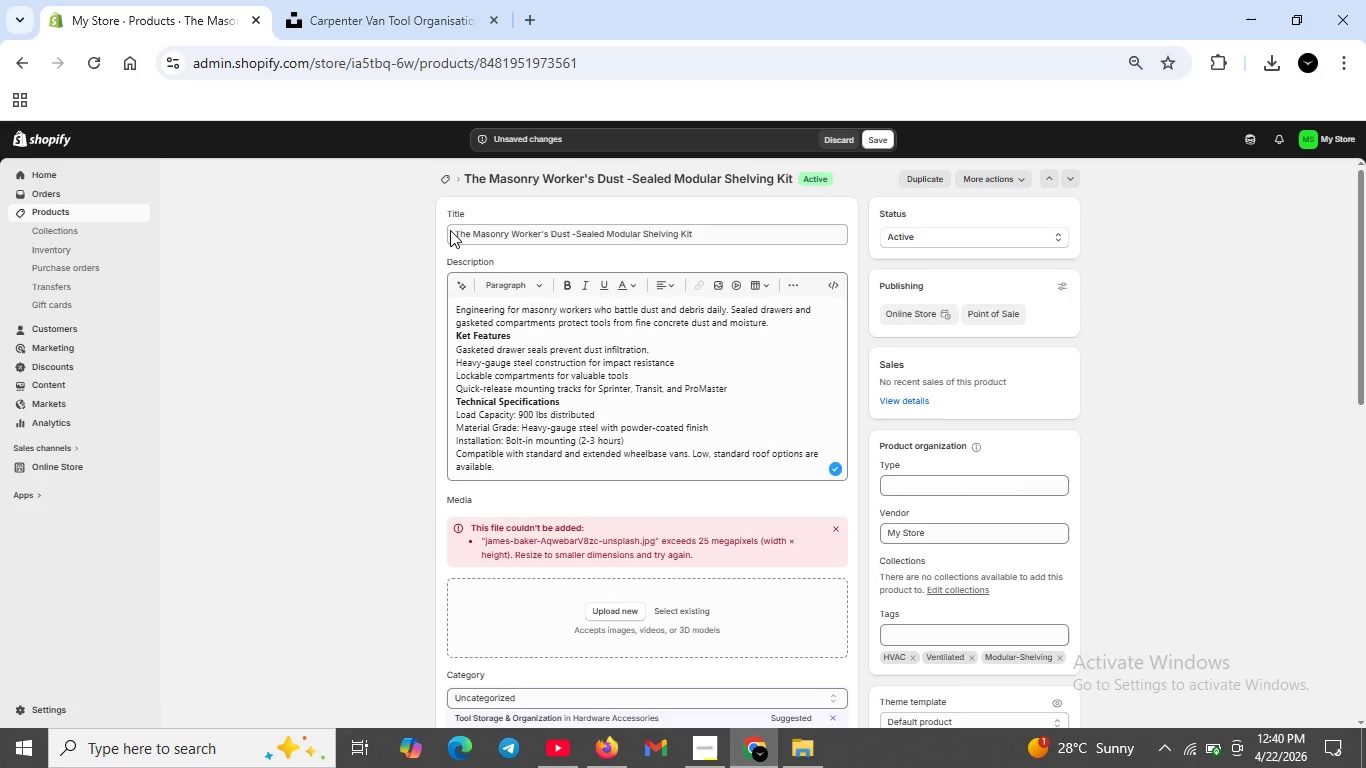 
left_click_drag(start_coordinate=[450, 232], to_coordinate=[549, 239])
 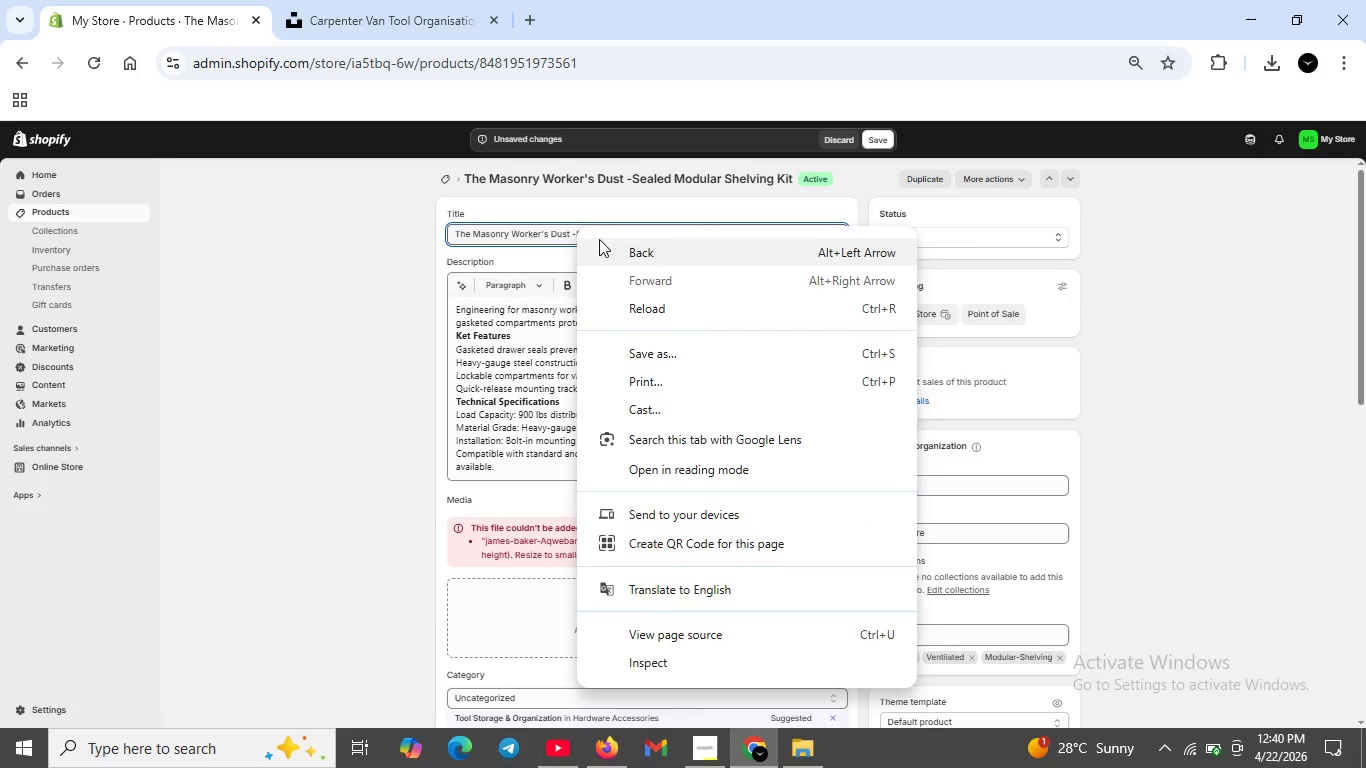 
left_click([536, 228])
 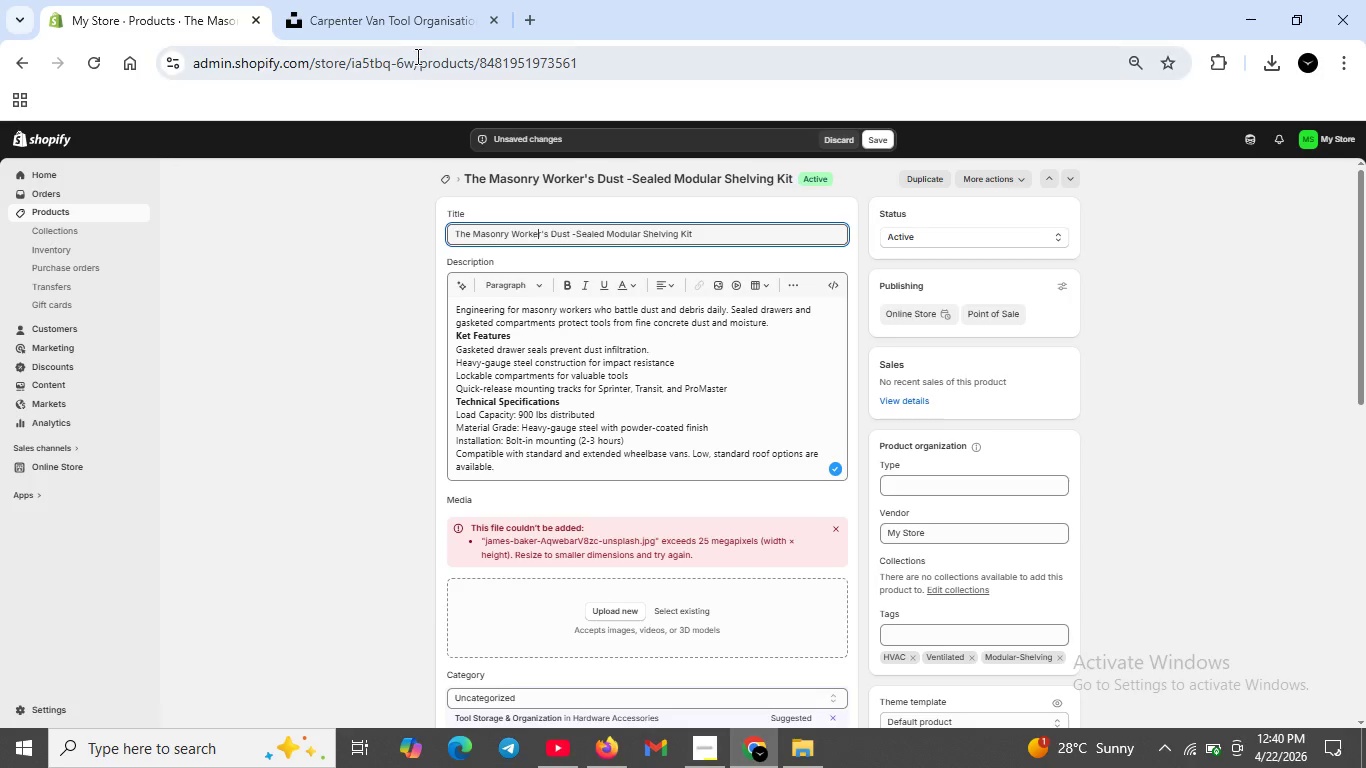 
left_click([404, 18])
 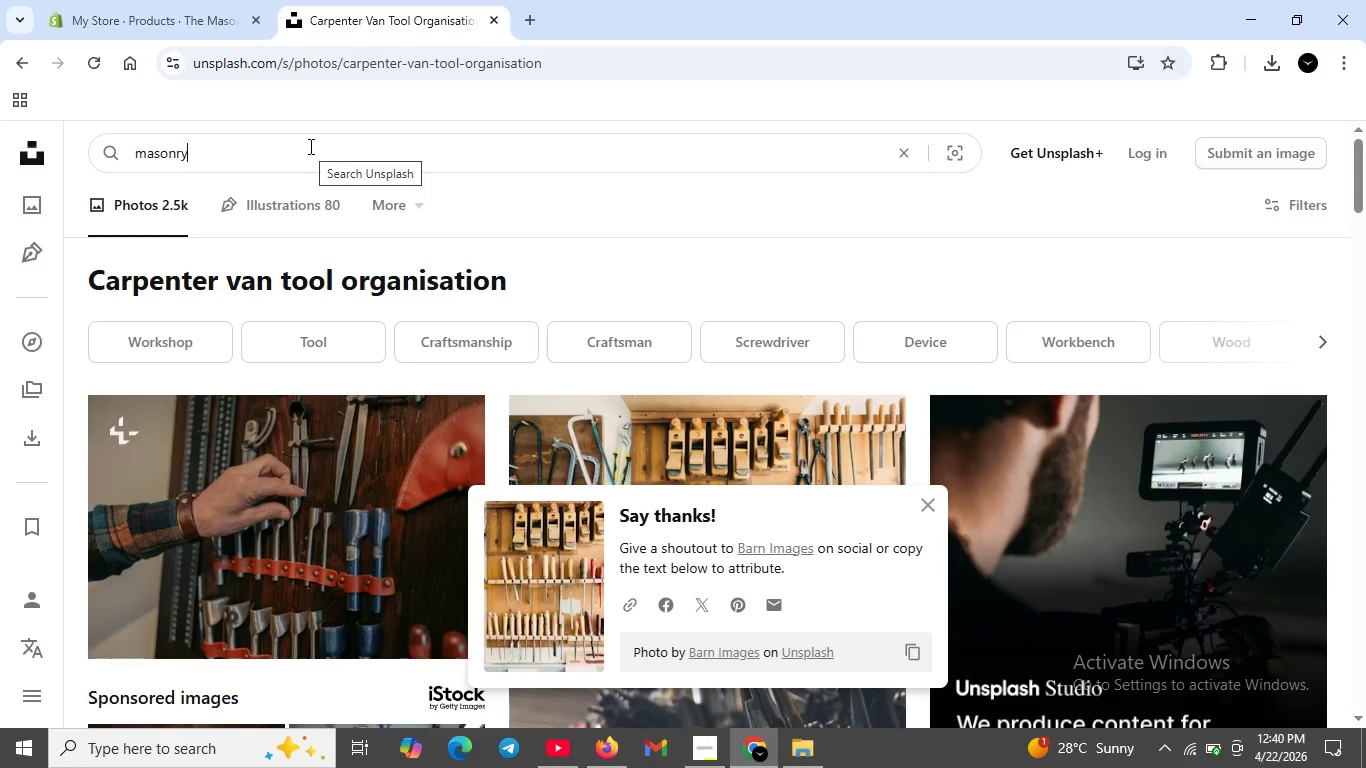 
type( woker dust)
 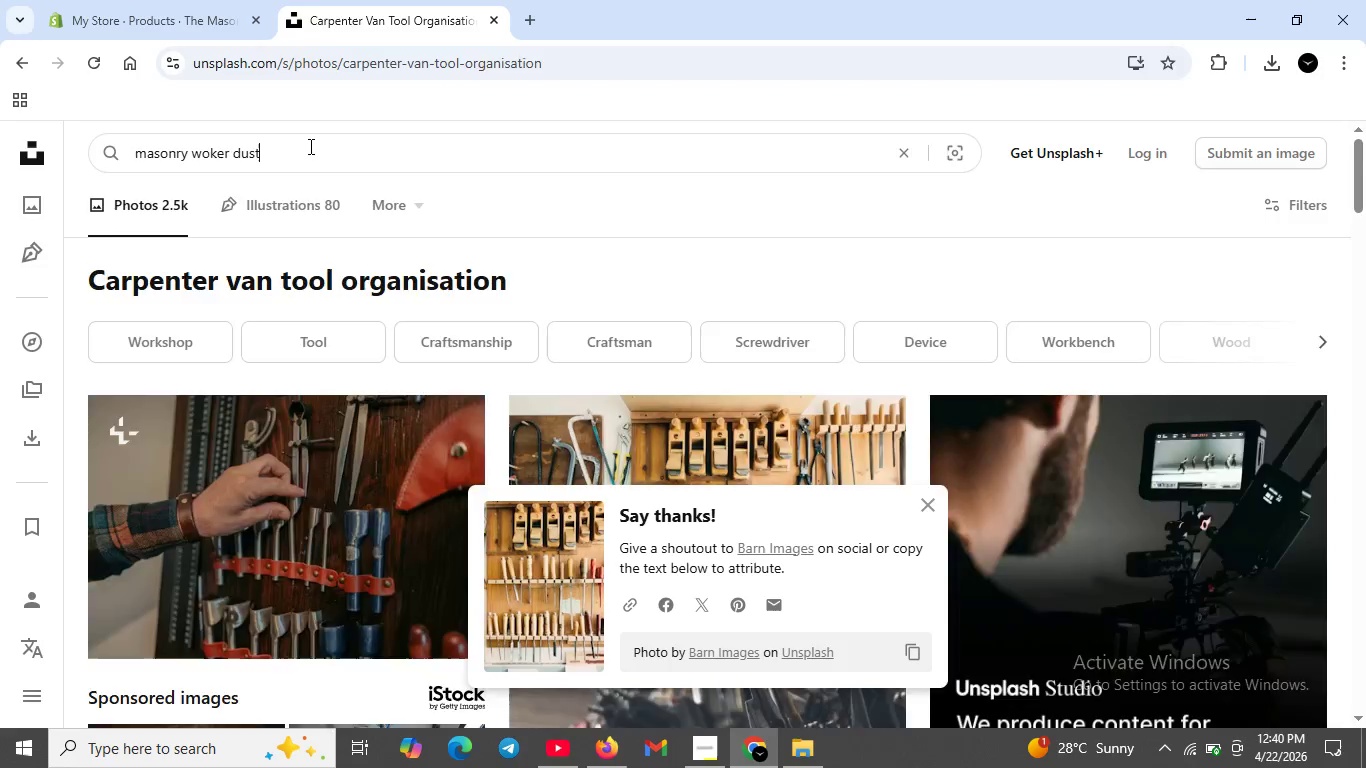 
key(Enter)
 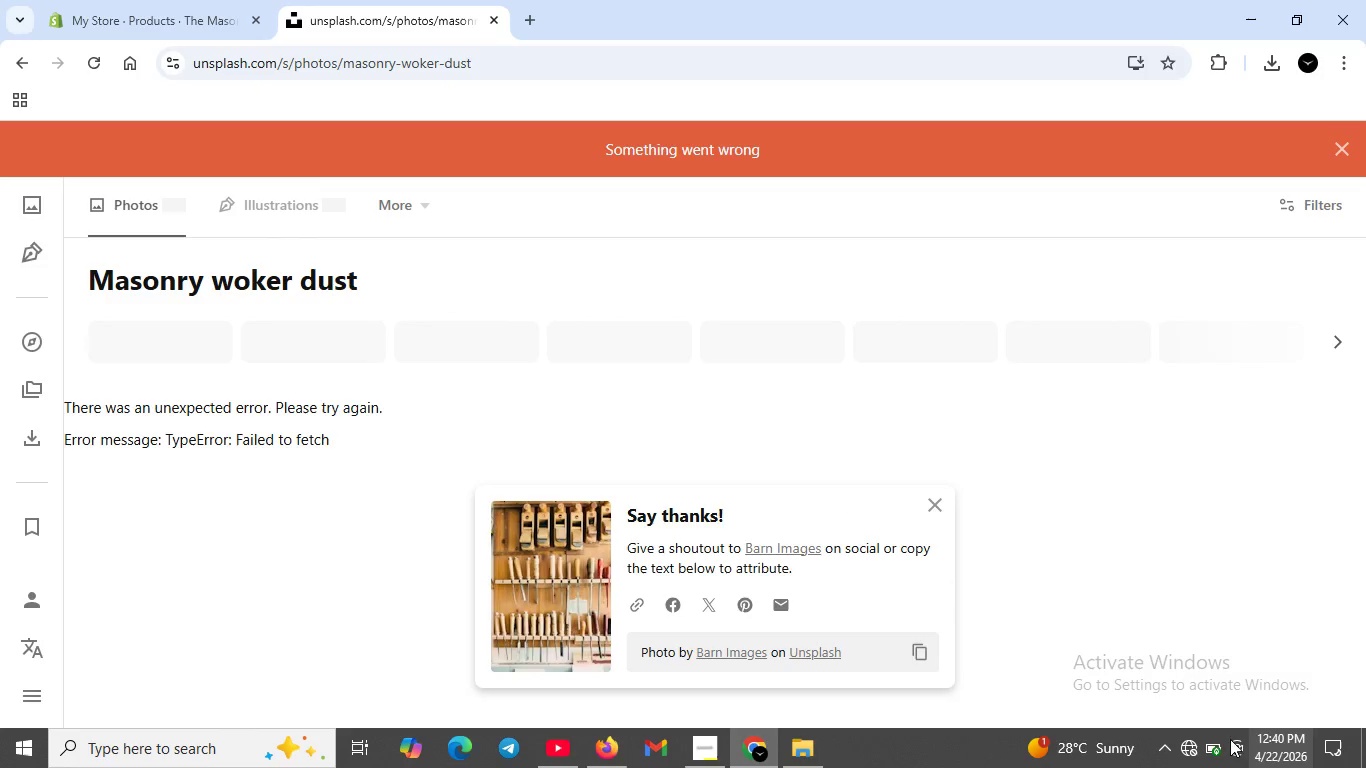 
left_click([686, 743])